 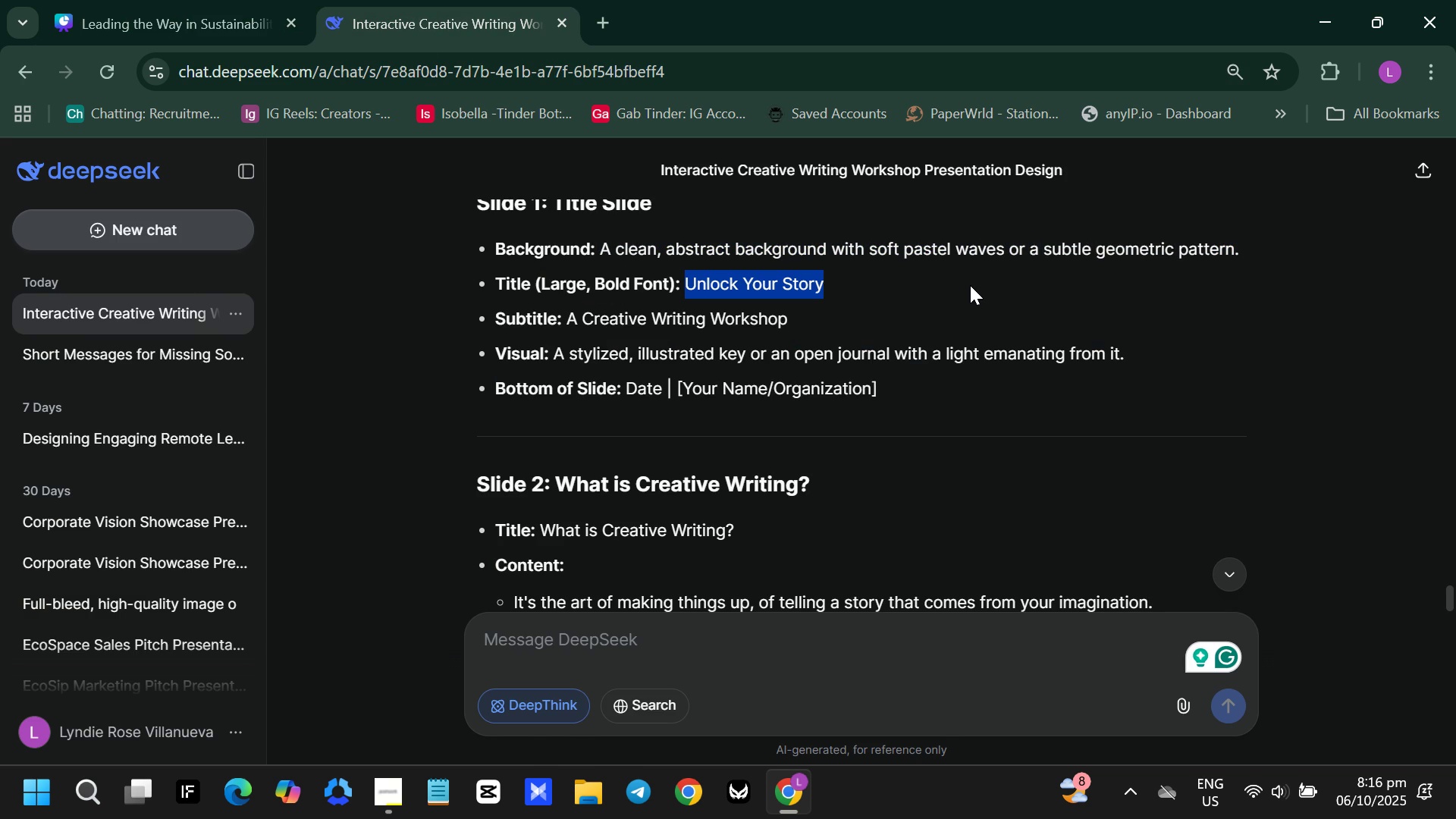 
key(Control+C)
 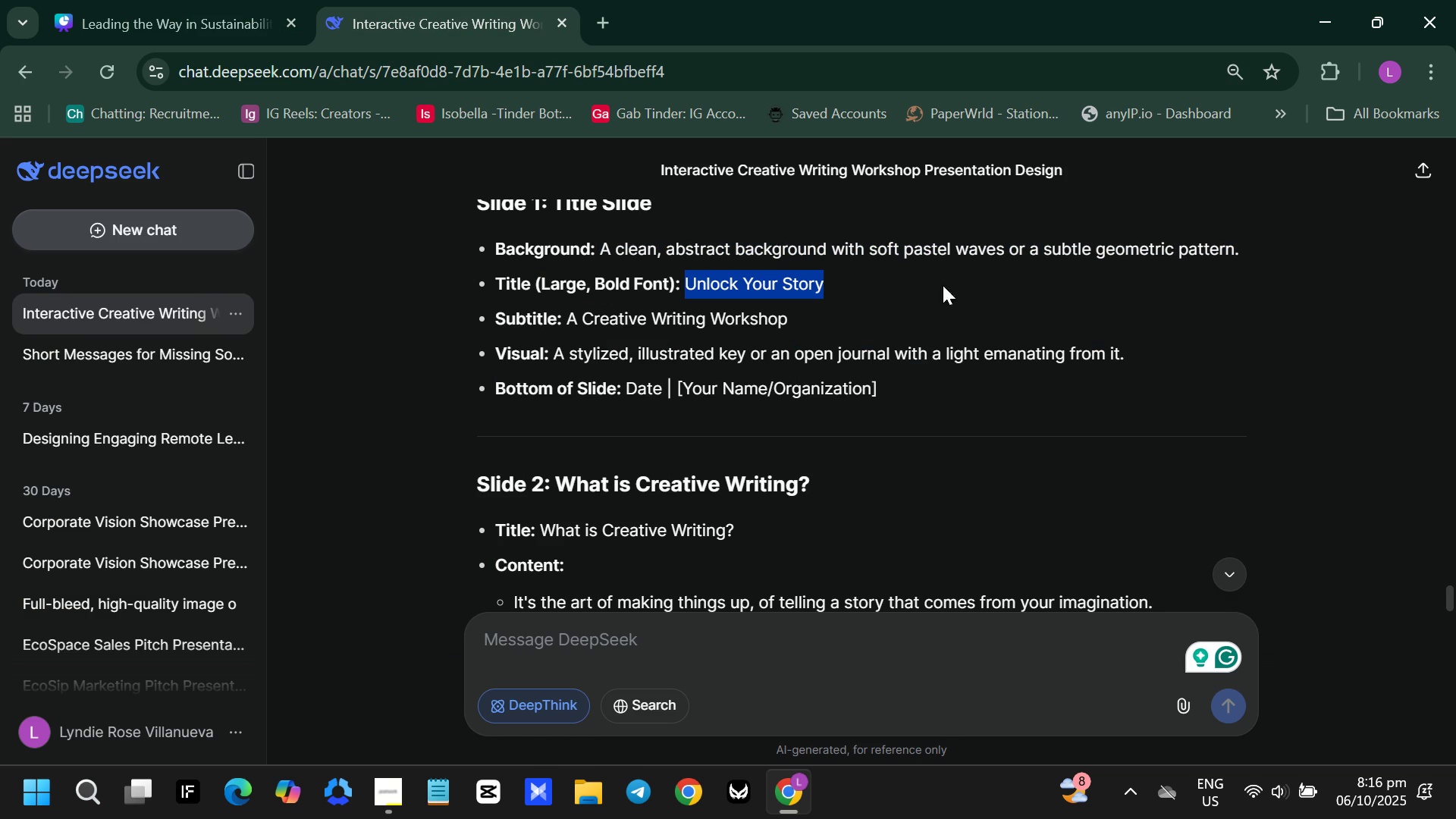 
key(Control+ControlLeft)
 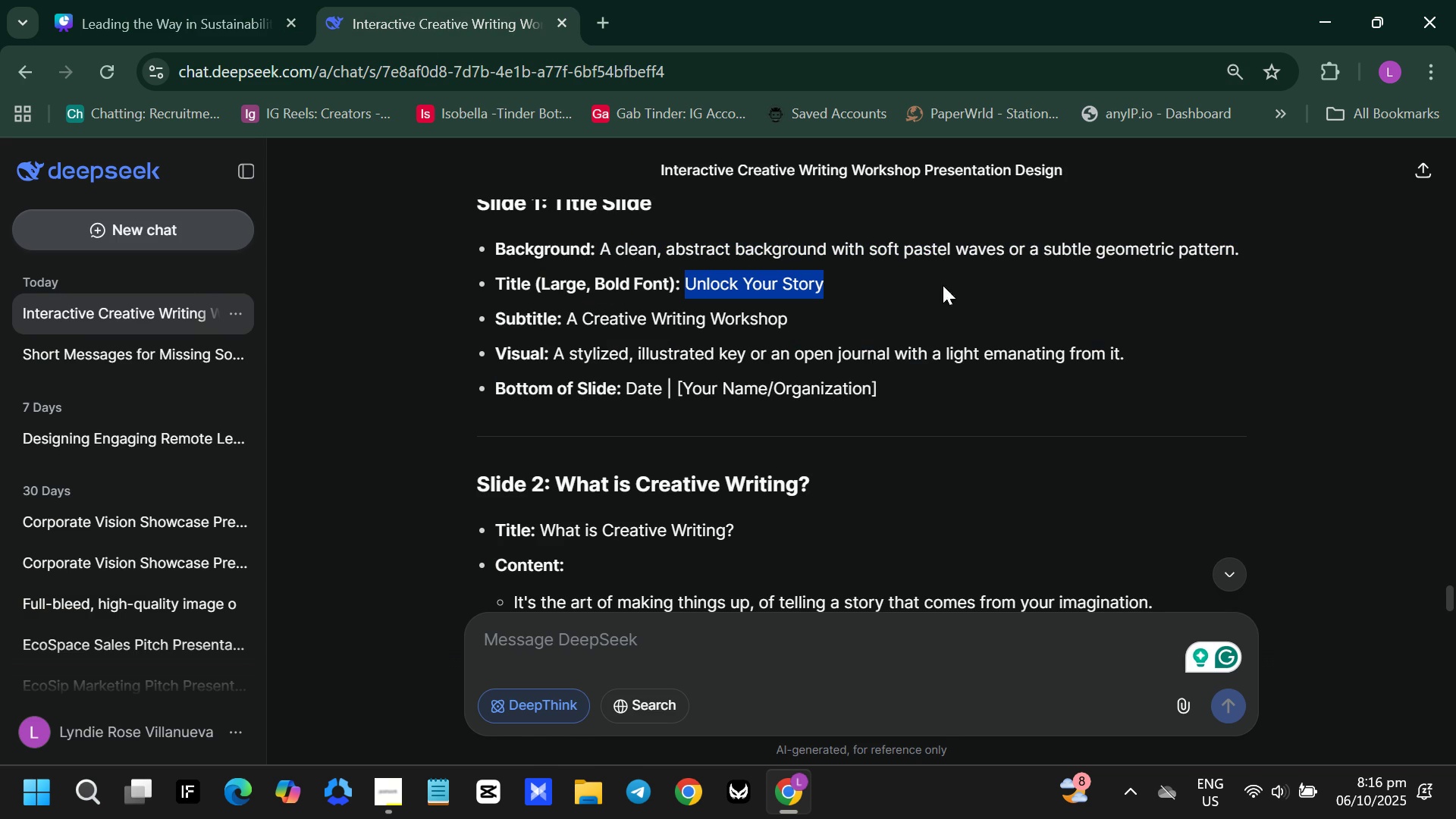 
key(Control+C)
 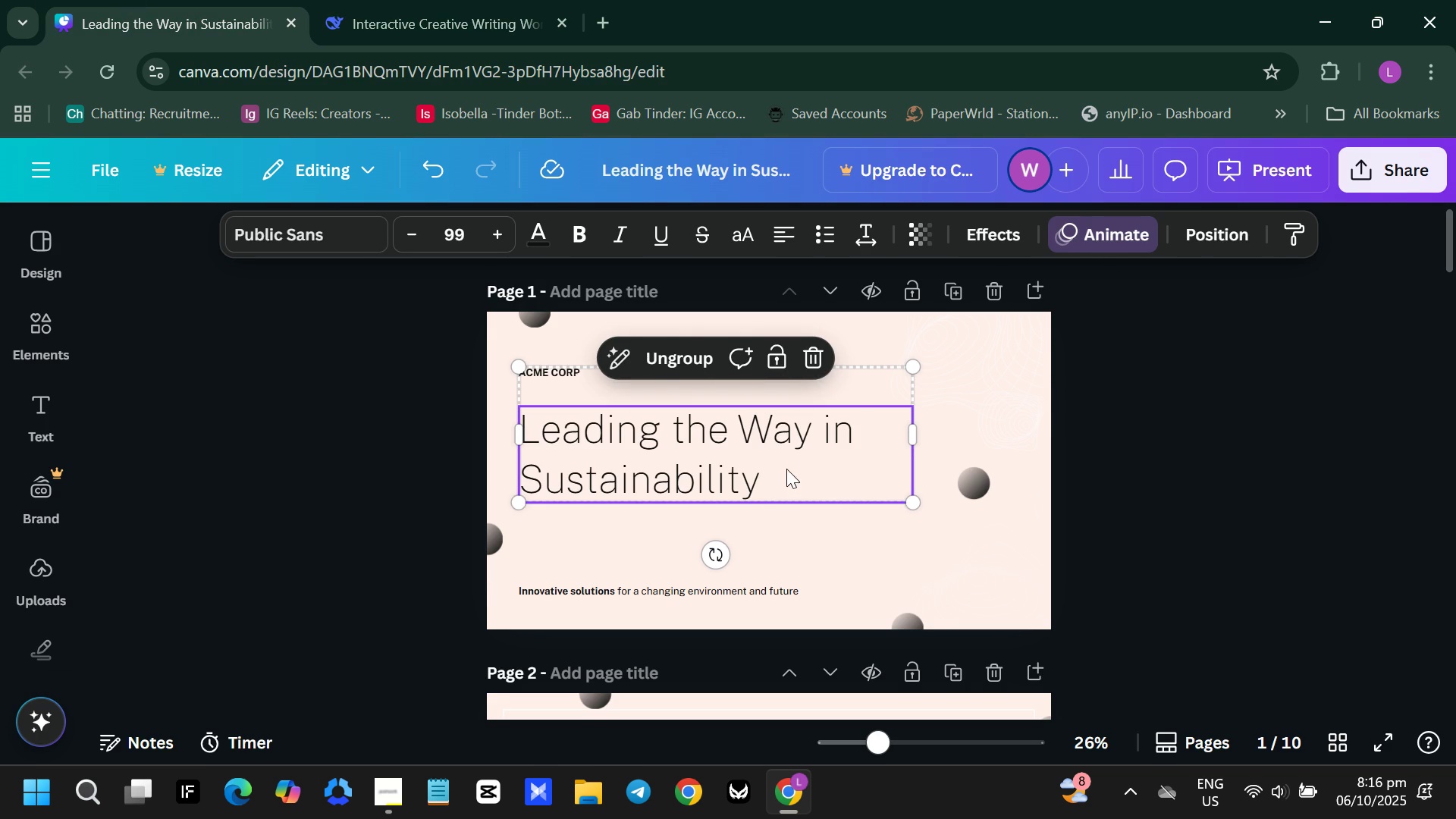 
double_click([782, 469])
 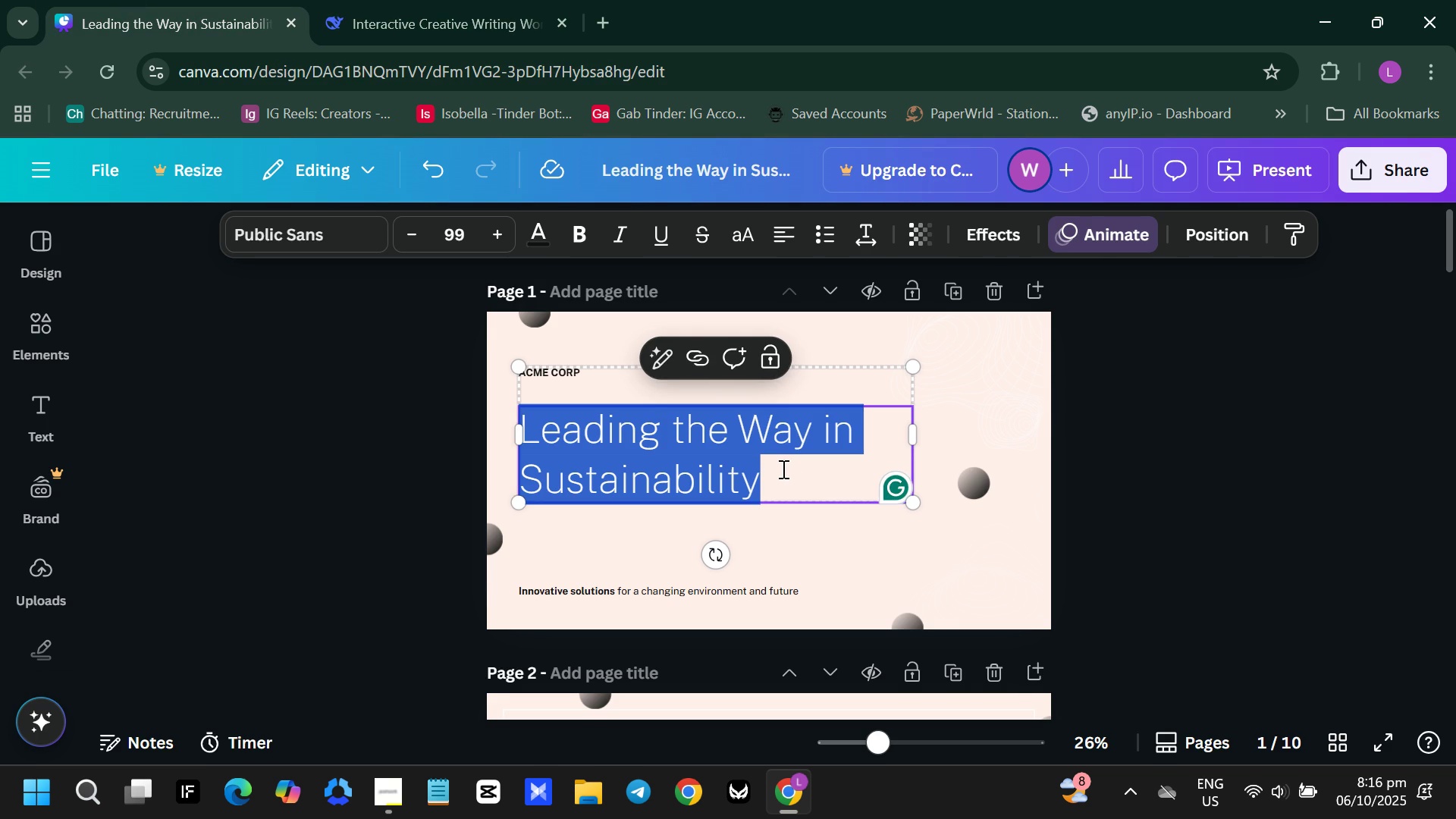 
triple_click([782, 469])